 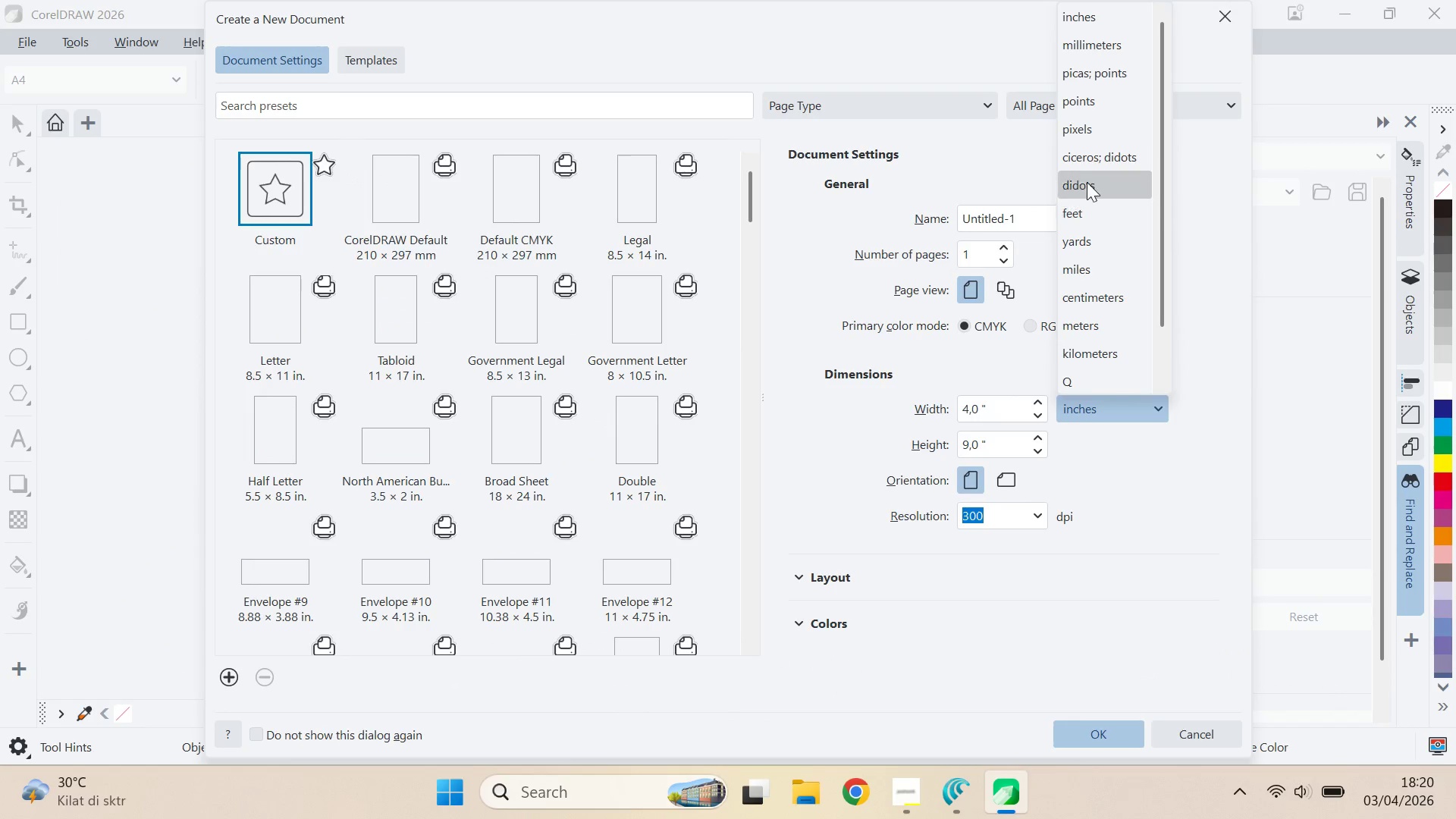 
left_click_drag(start_coordinate=[996, 407], to_coordinate=[962, 406])
 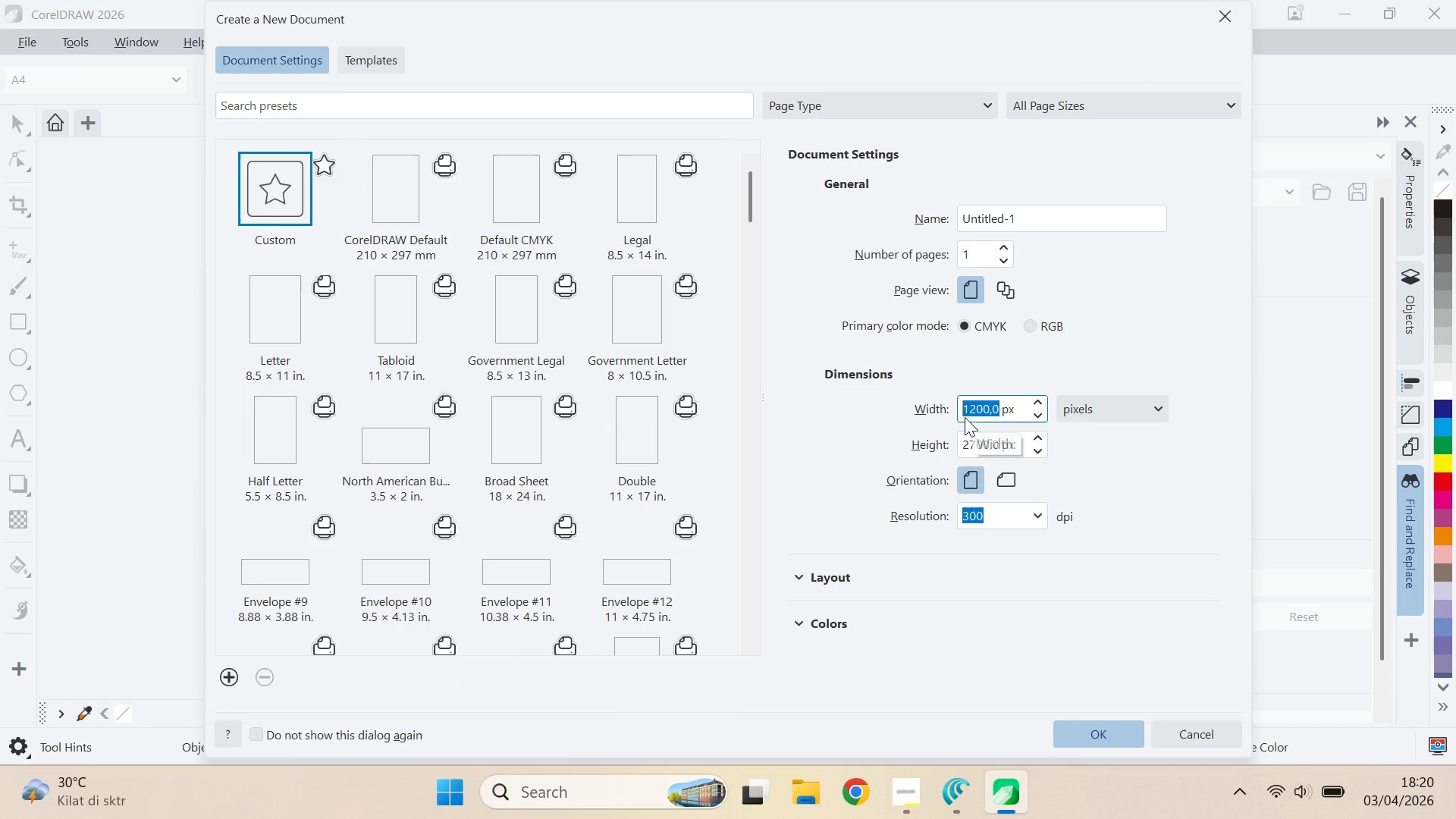 
type(10180)
key(Tab)
key(Tab)
type(1350)
 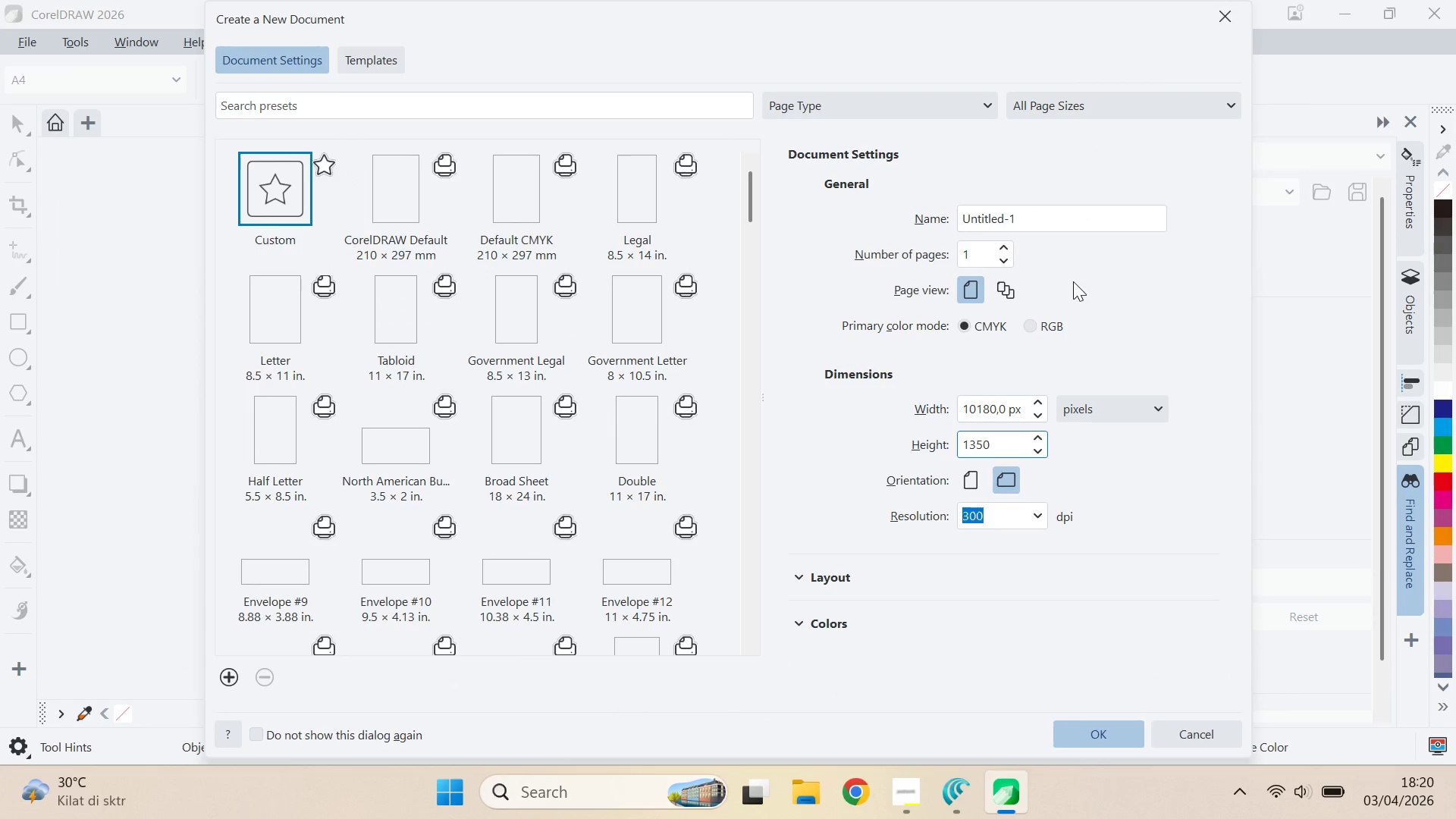 
left_click([1097, 304])
 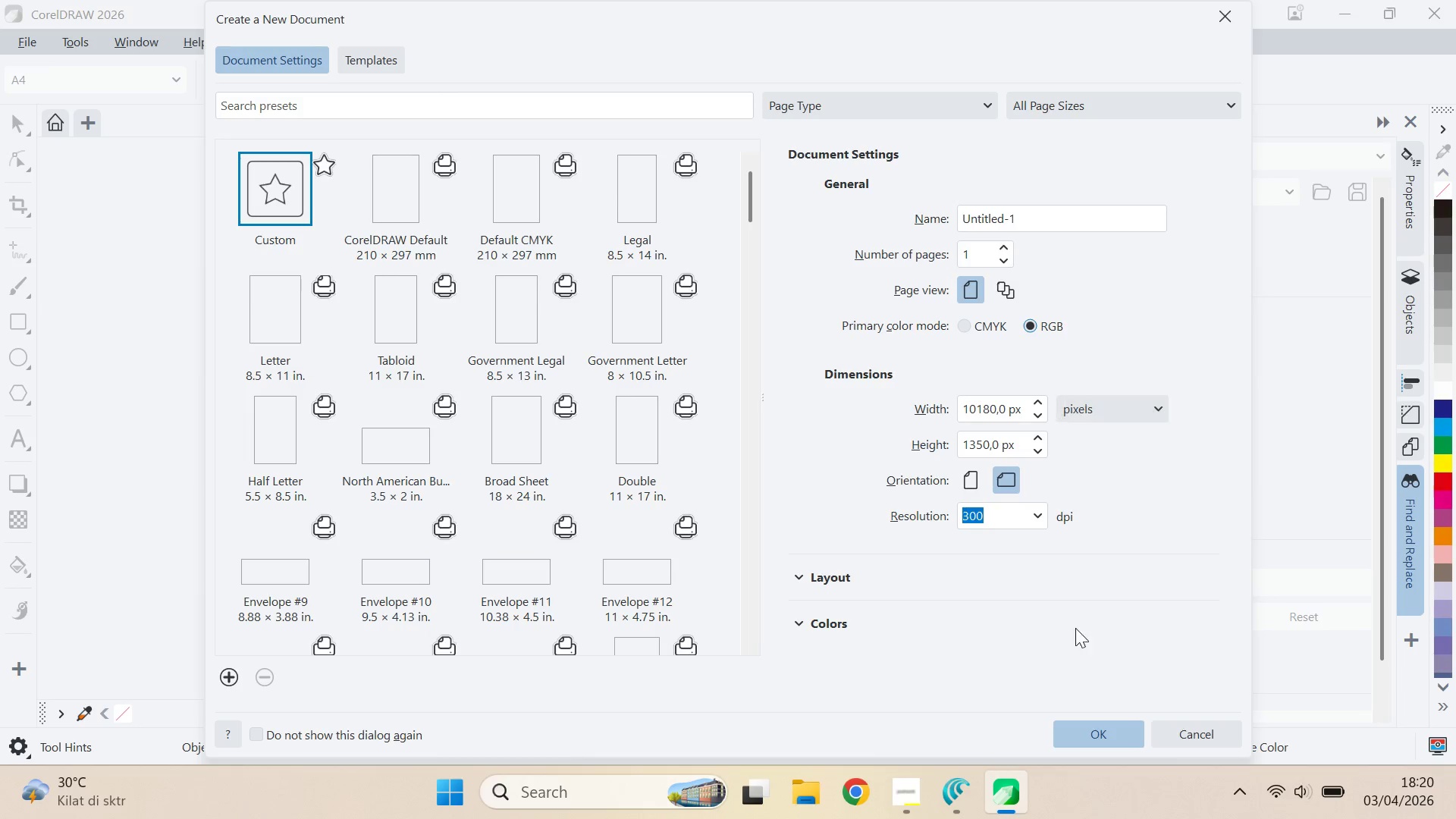 
left_click([1076, 739])
 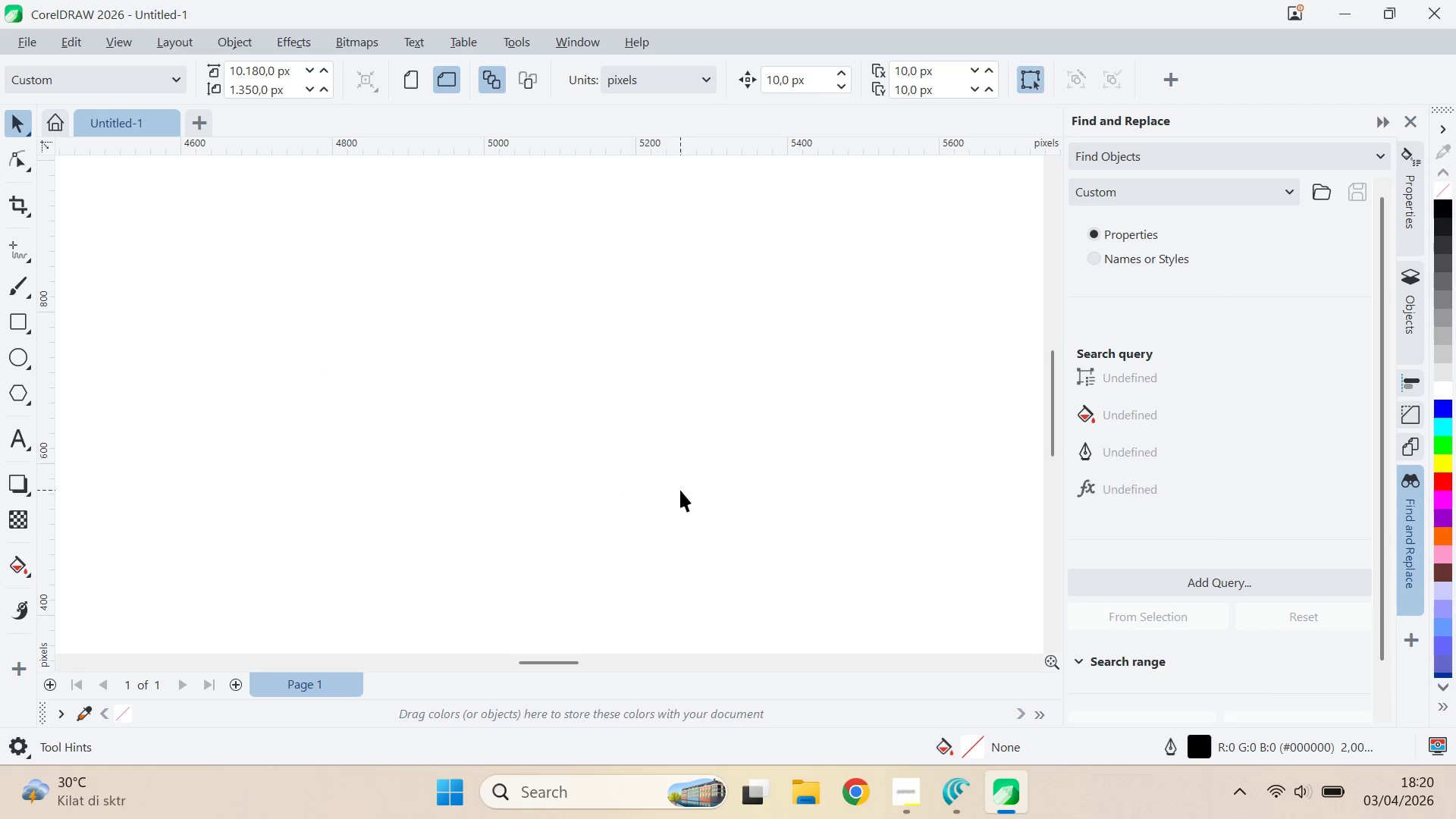 
scroll: coordinate [674, 469], scroll_direction: down, amount: 11.0
 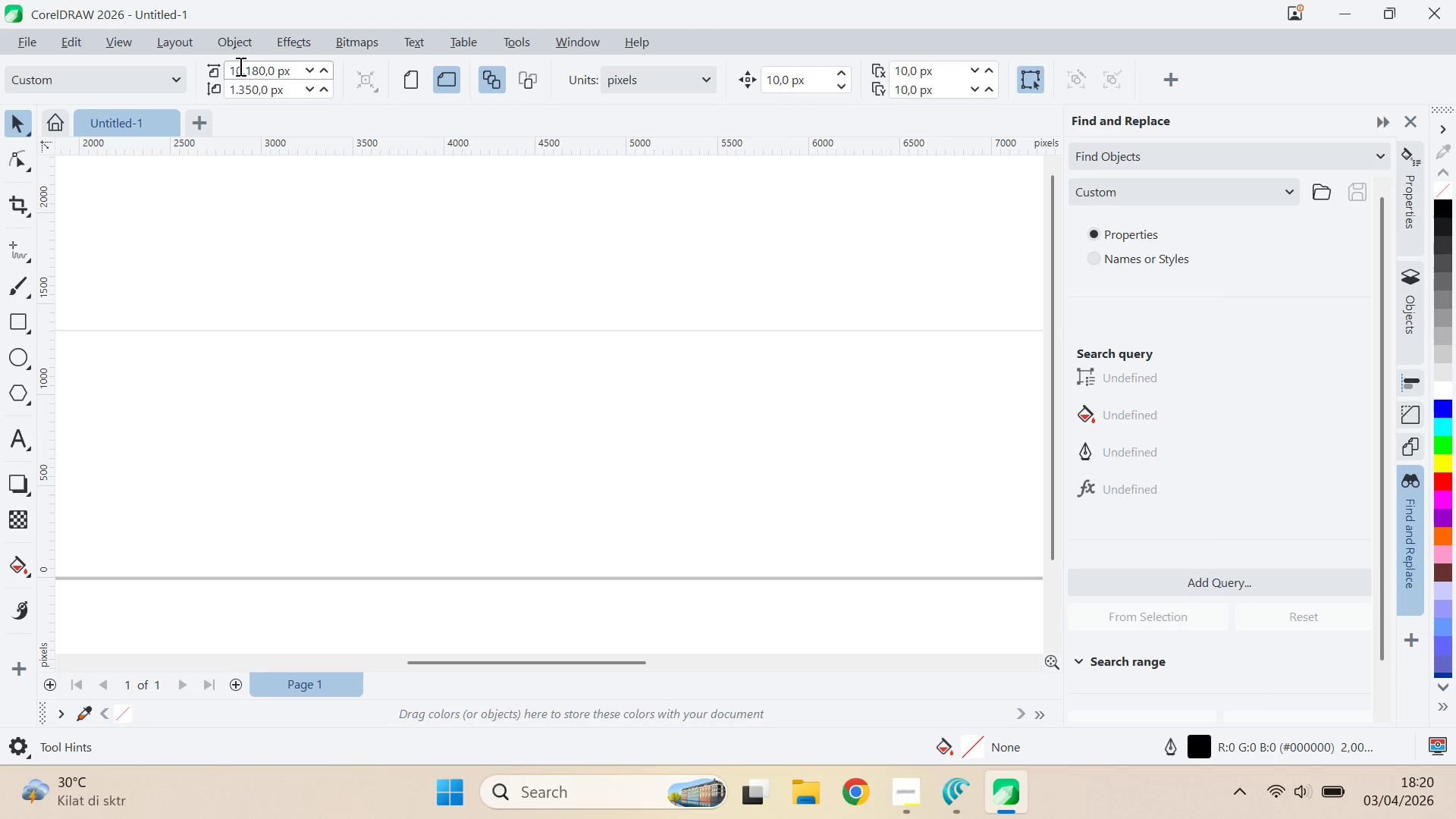 
left_click_drag(start_coordinate=[238, 65], to_coordinate=[242, 65])
 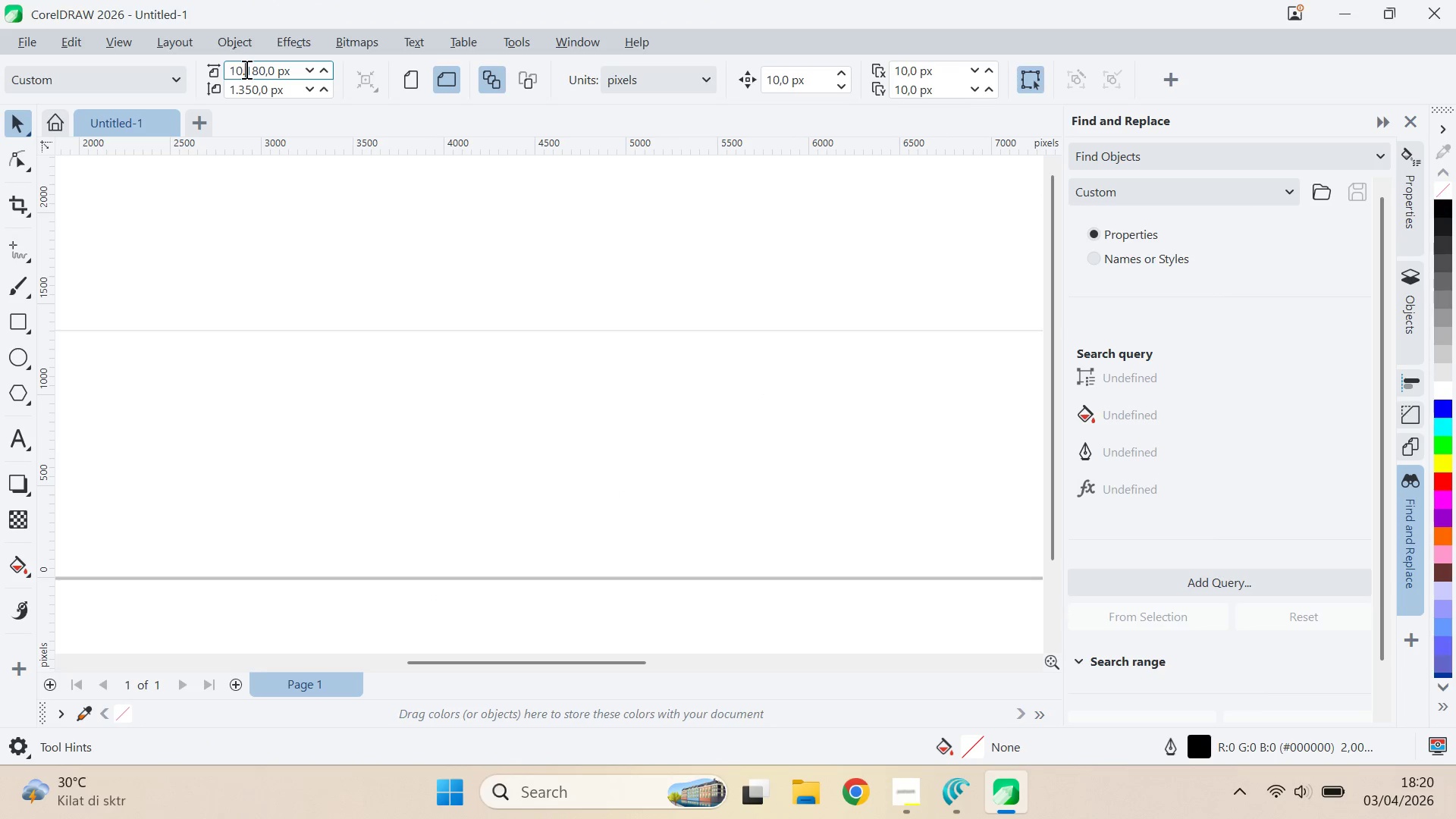 
left_click_drag(start_coordinate=[245, 68], to_coordinate=[249, 71])
 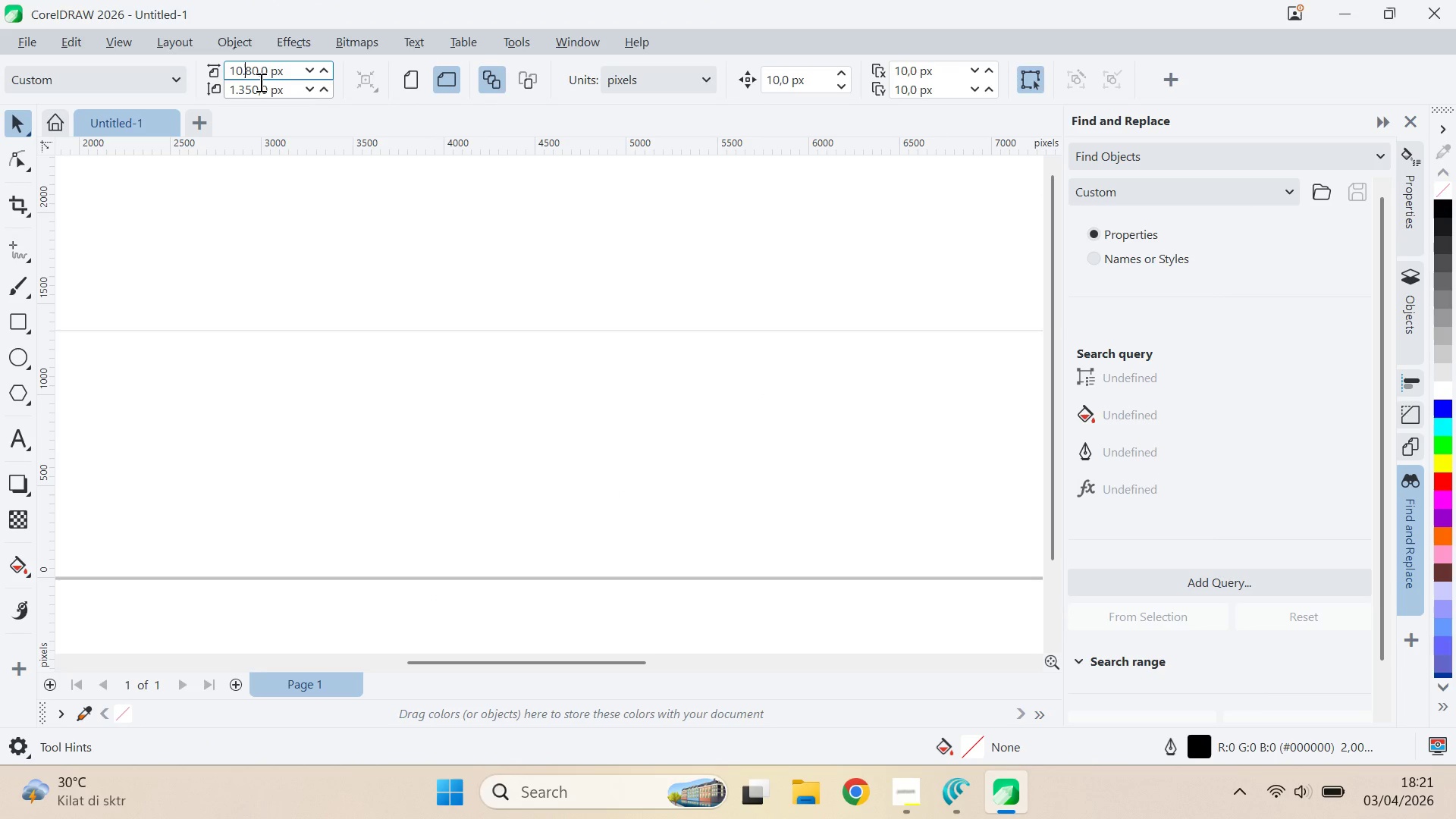 
key(Backspace)
 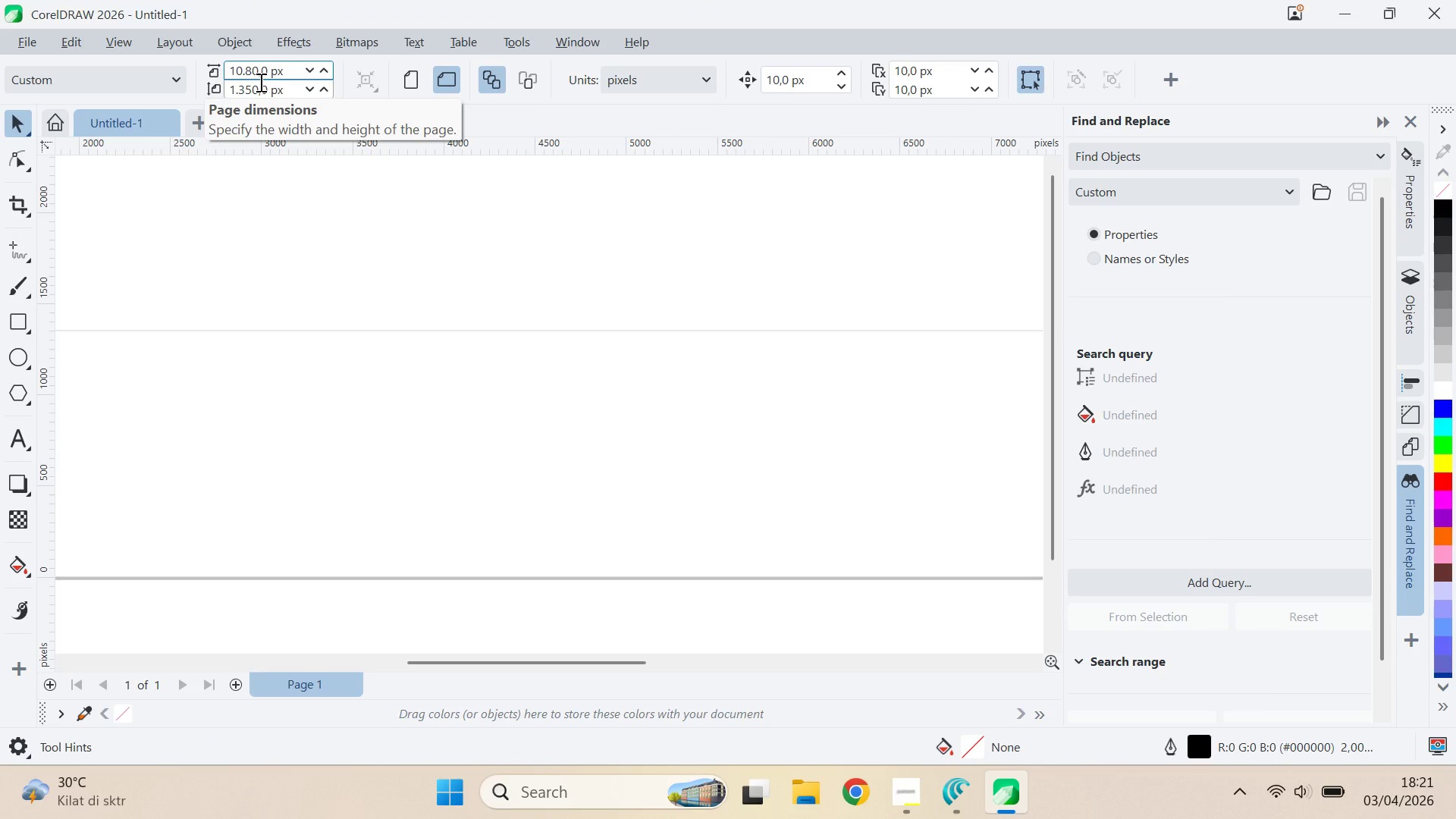 
key(Backspace)
 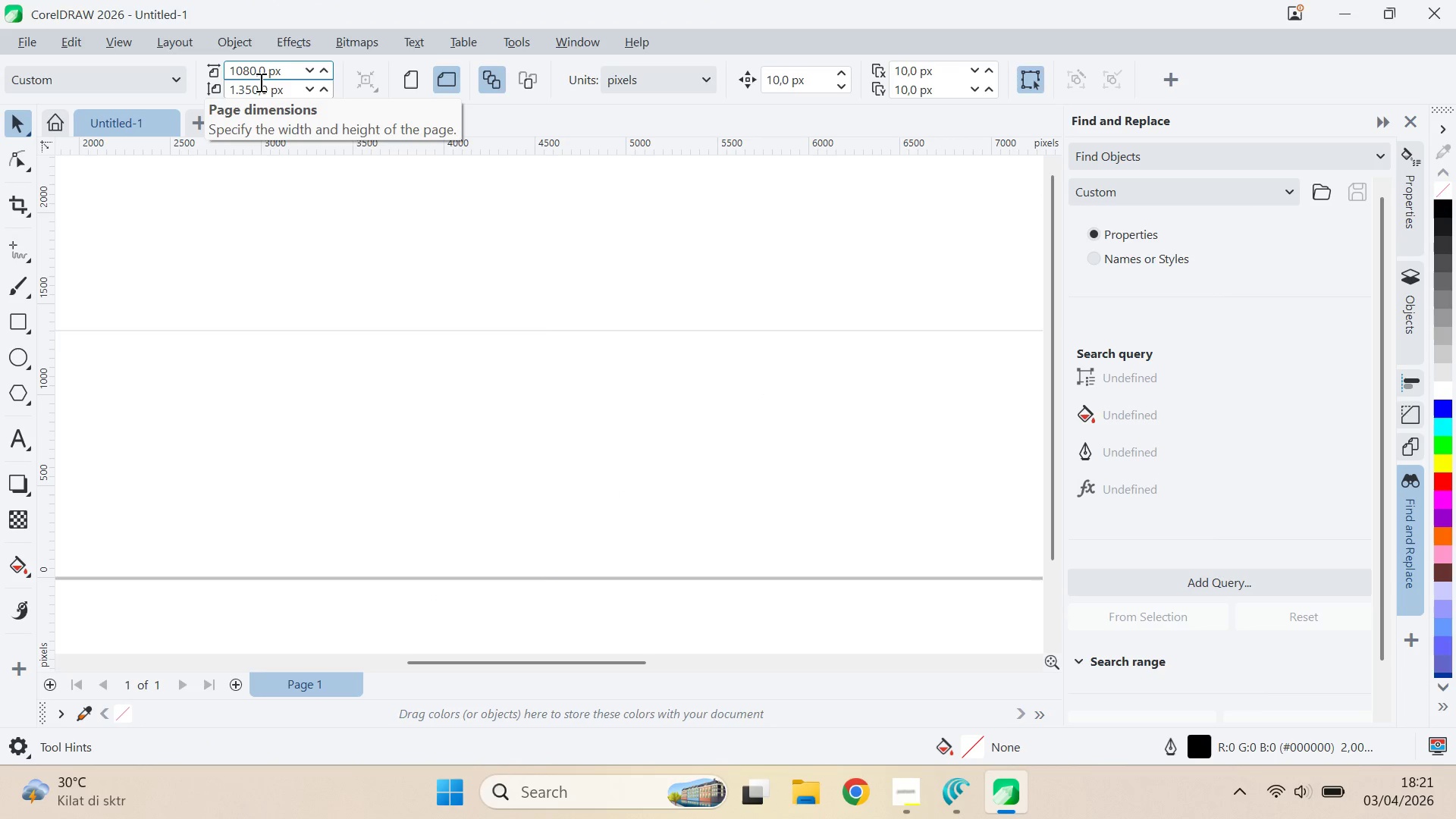 
key(Enter)
 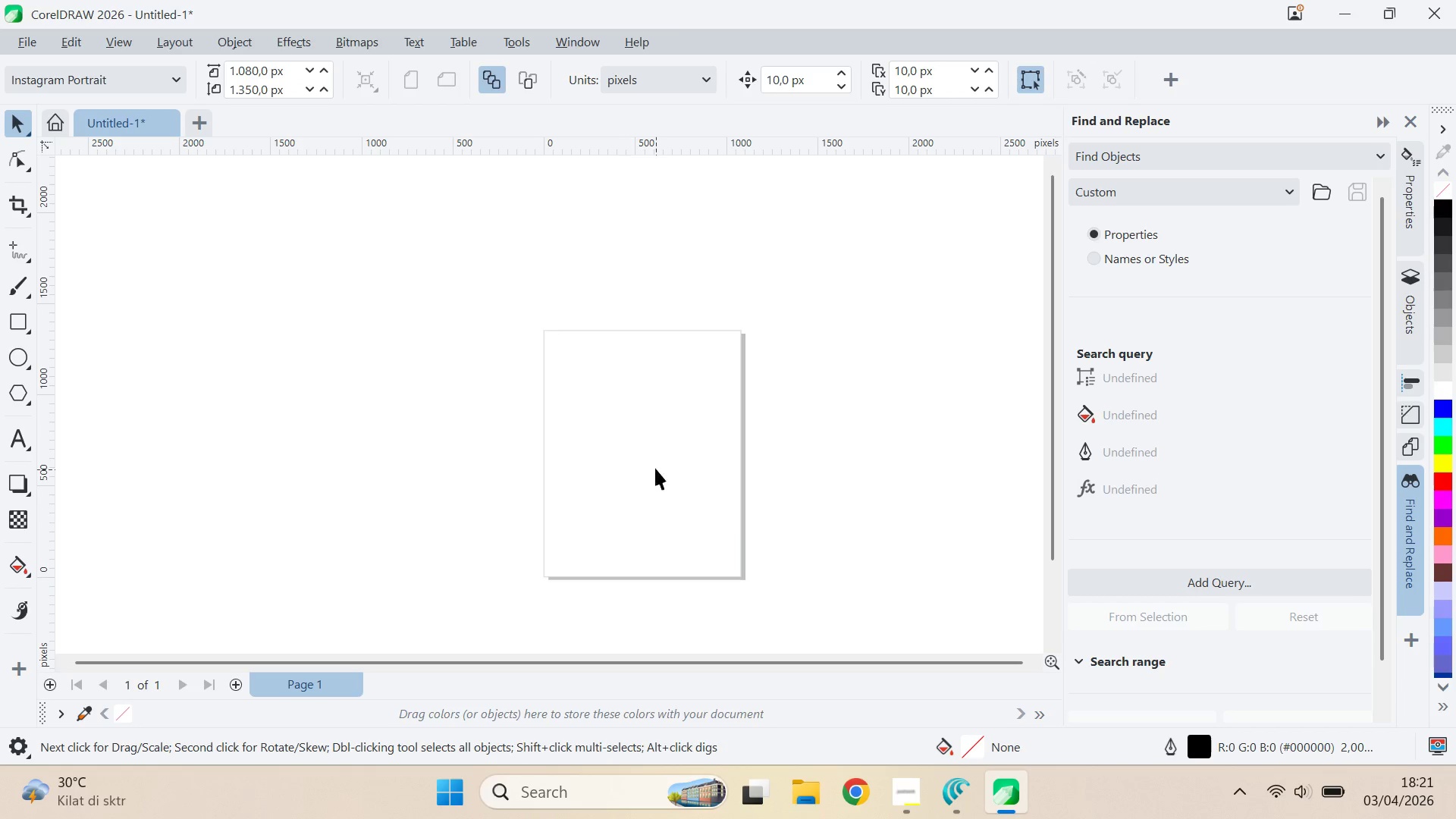 
key(1)
 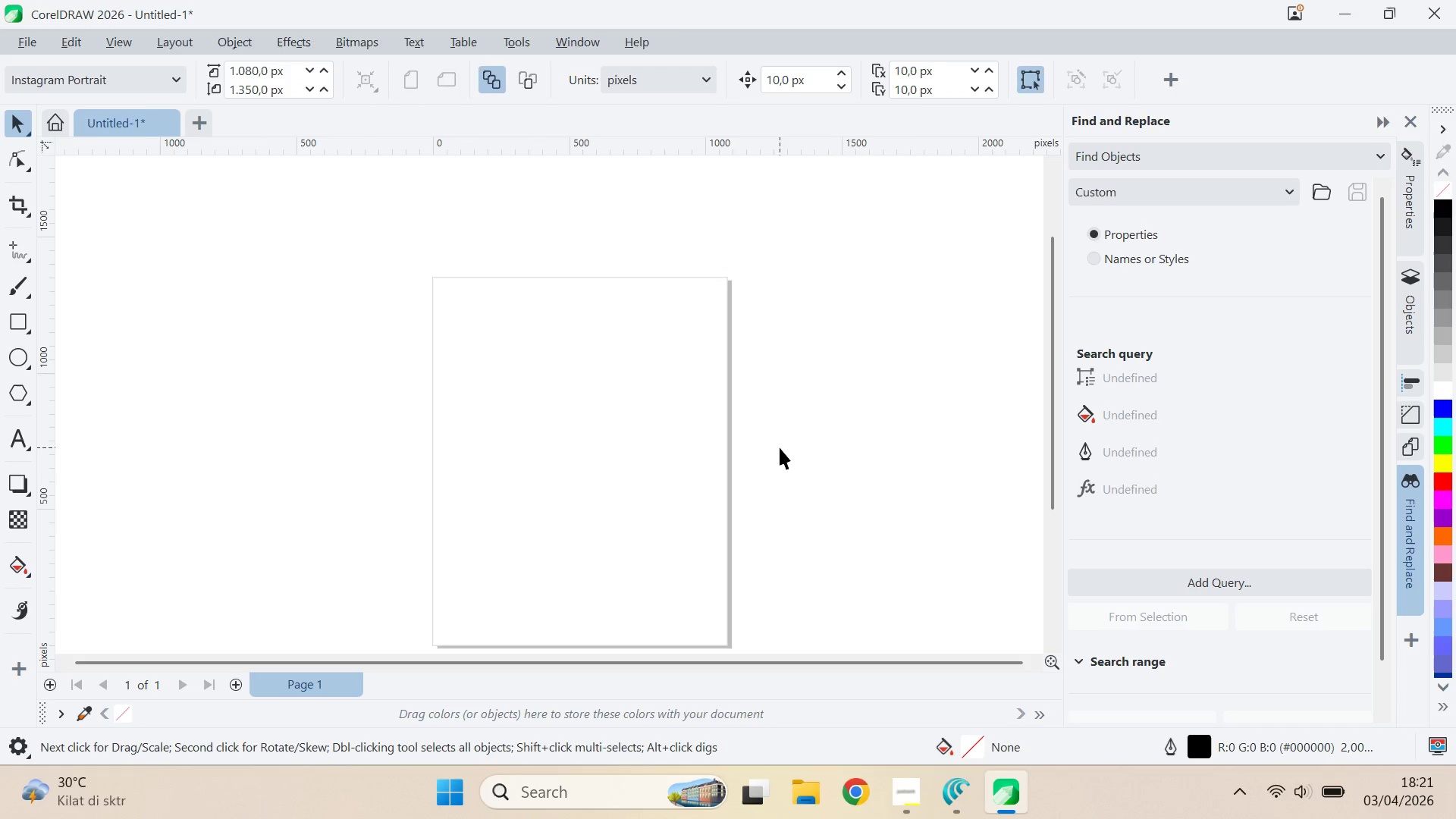 
scroll: coordinate [770, 439], scroll_direction: up, amount: 3.0
 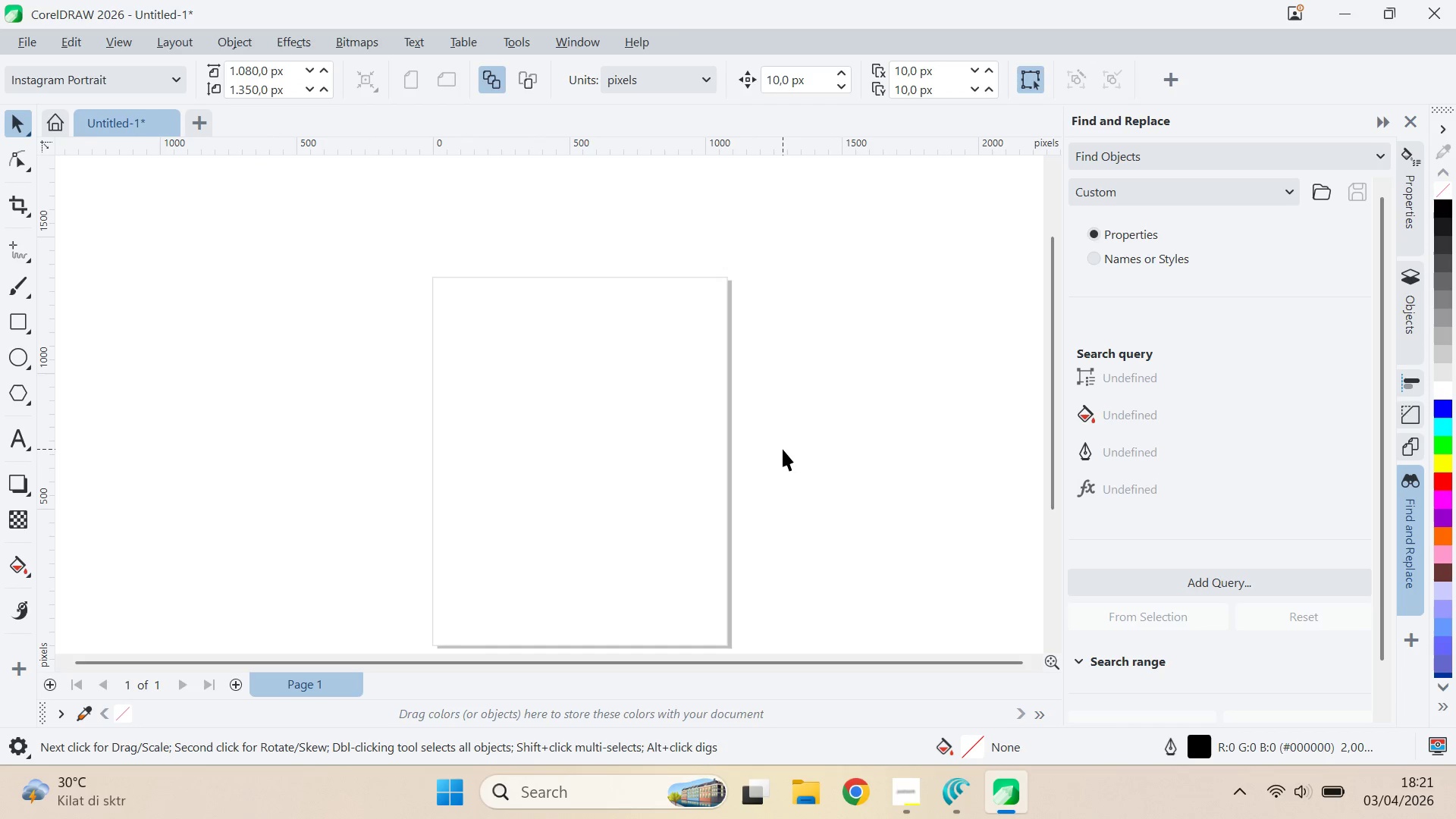 
type(qv)
key(Tab)
key(Tab)
 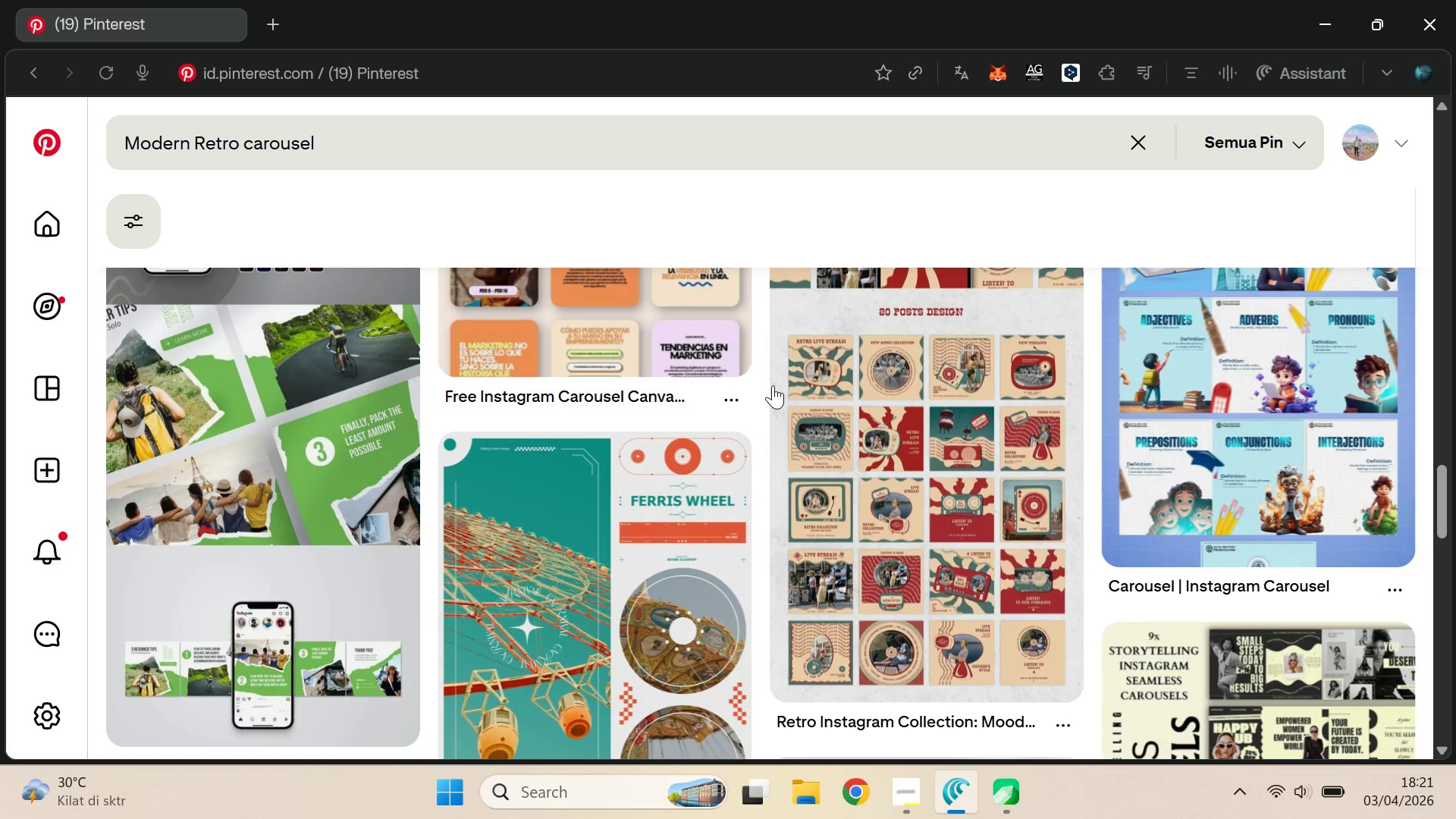 
left_click_drag(start_coordinate=[780, 447], to_coordinate=[770, 386])
 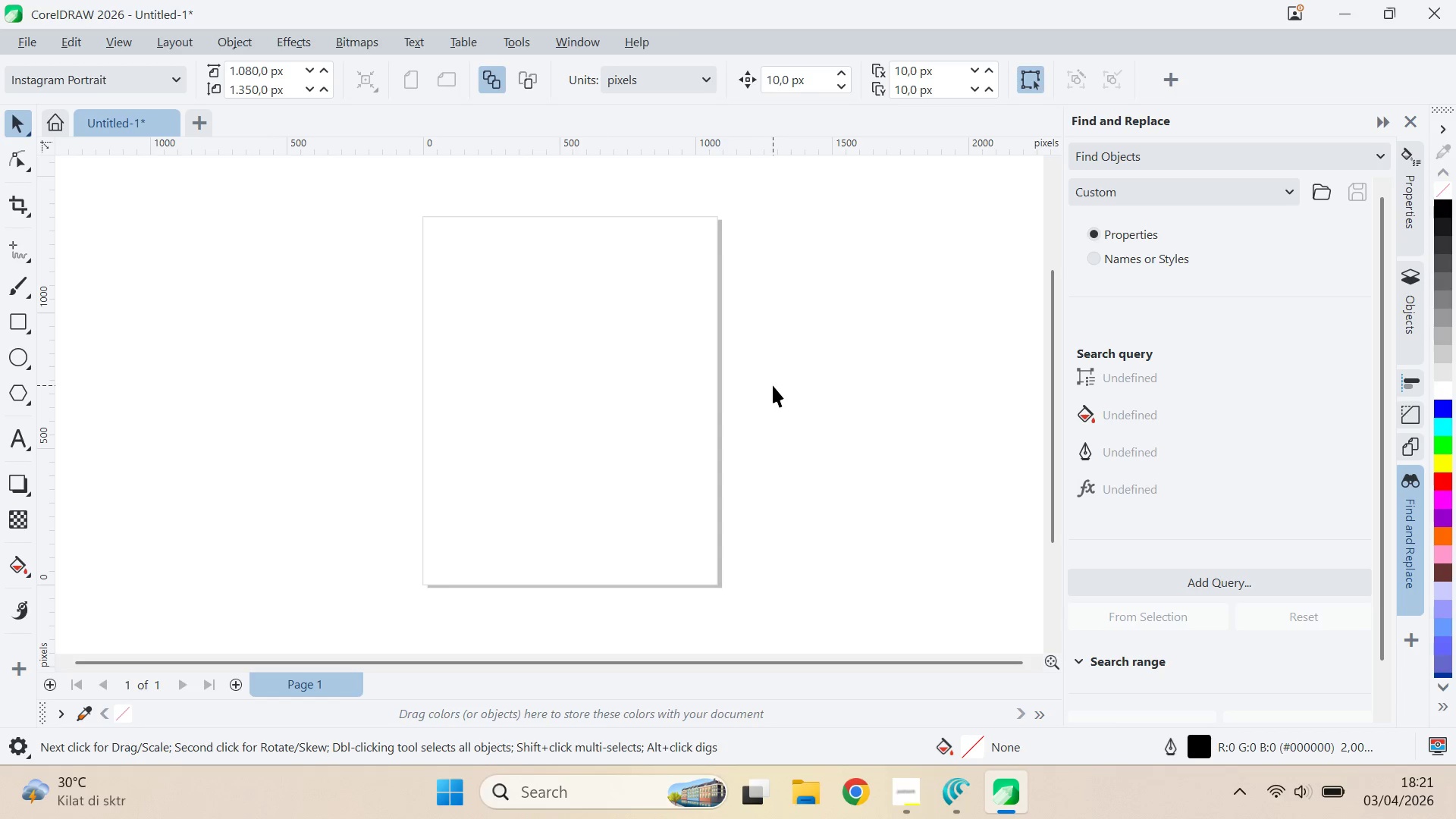 
hold_key(key=AltLeft, duration=0.97)
 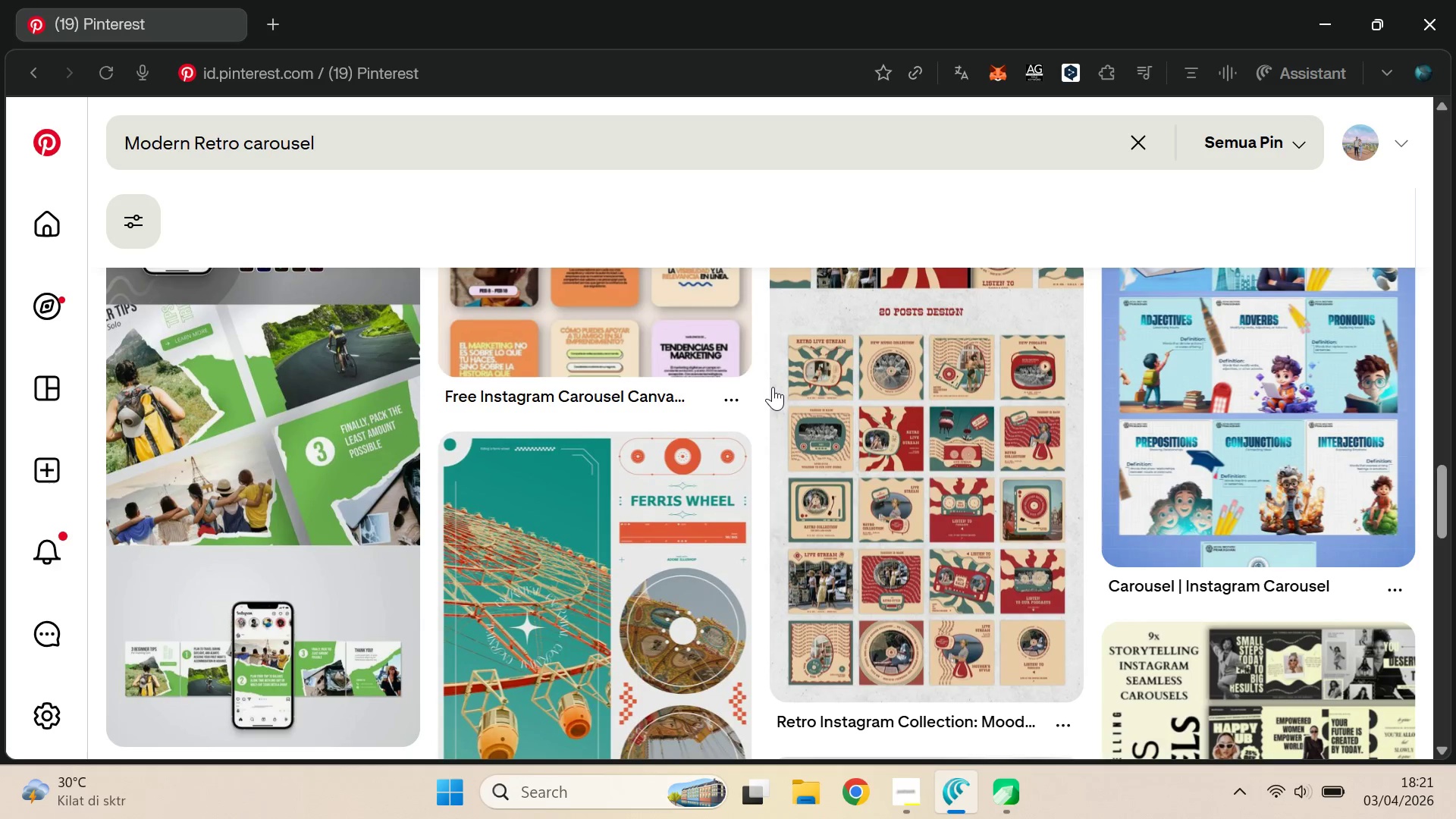 
scroll: coordinate [774, 394], scroll_direction: down, amount: 2.0
 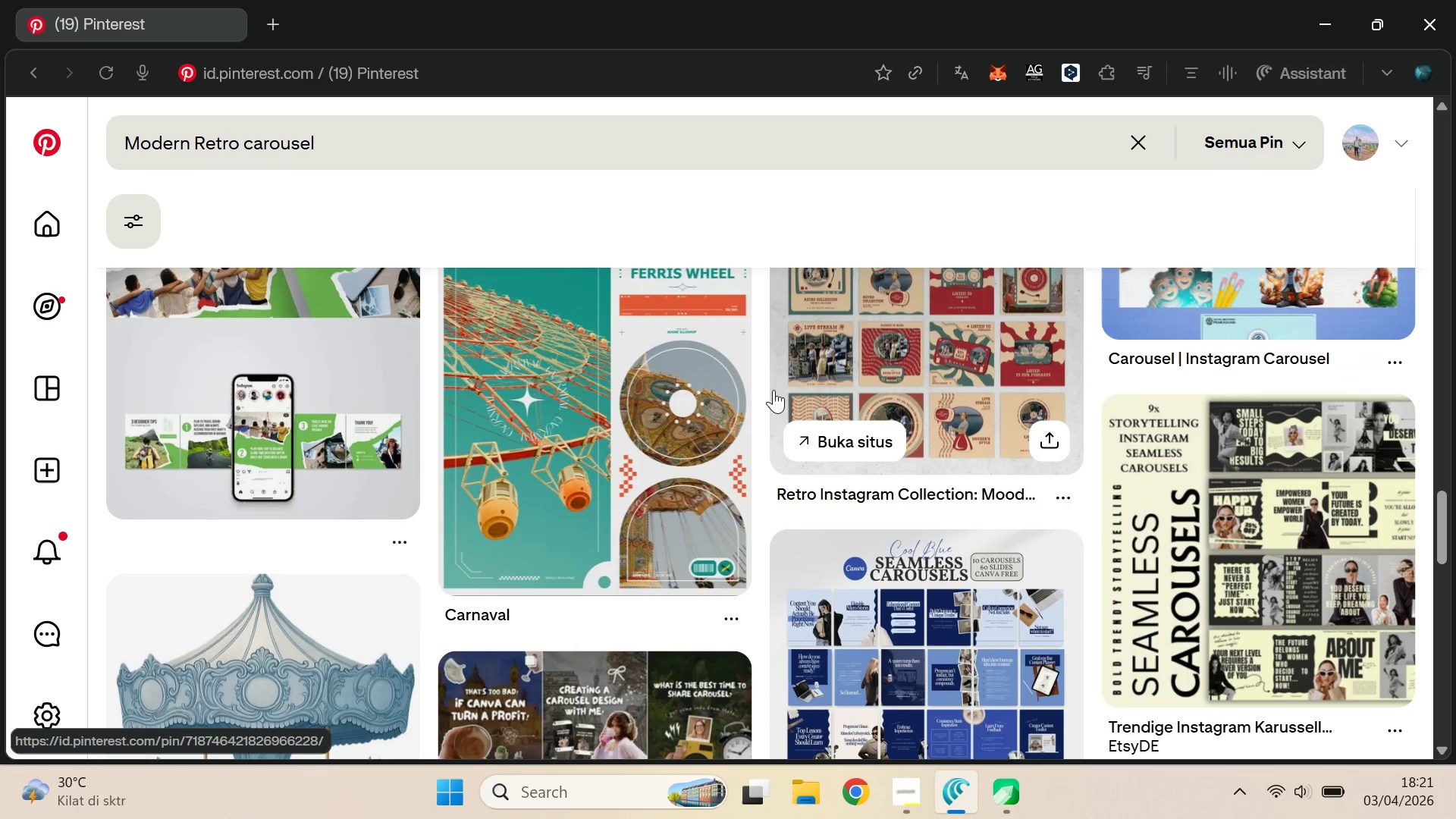 
key(Alt+Tab)
 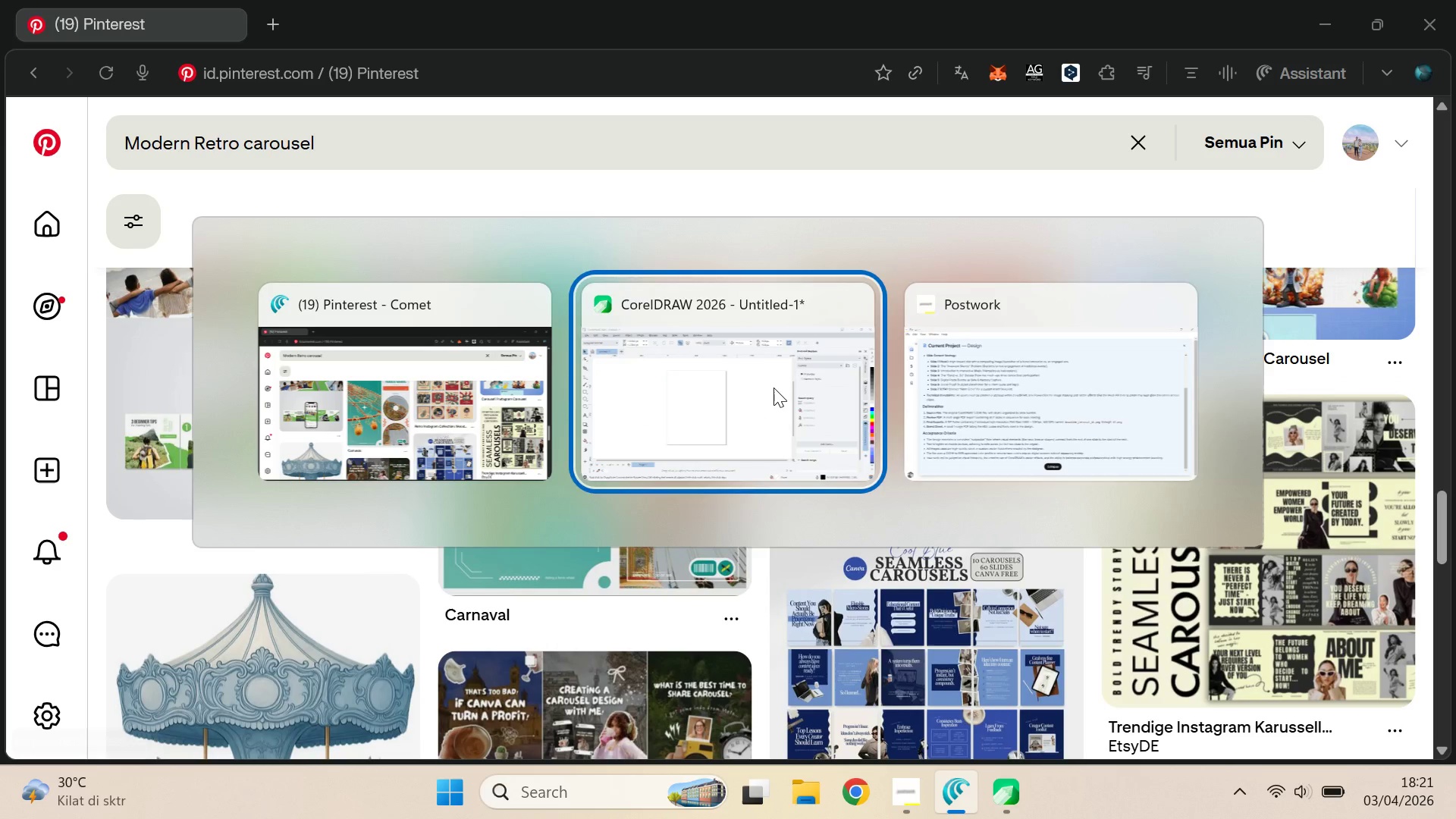 
key(Alt+Tab)